 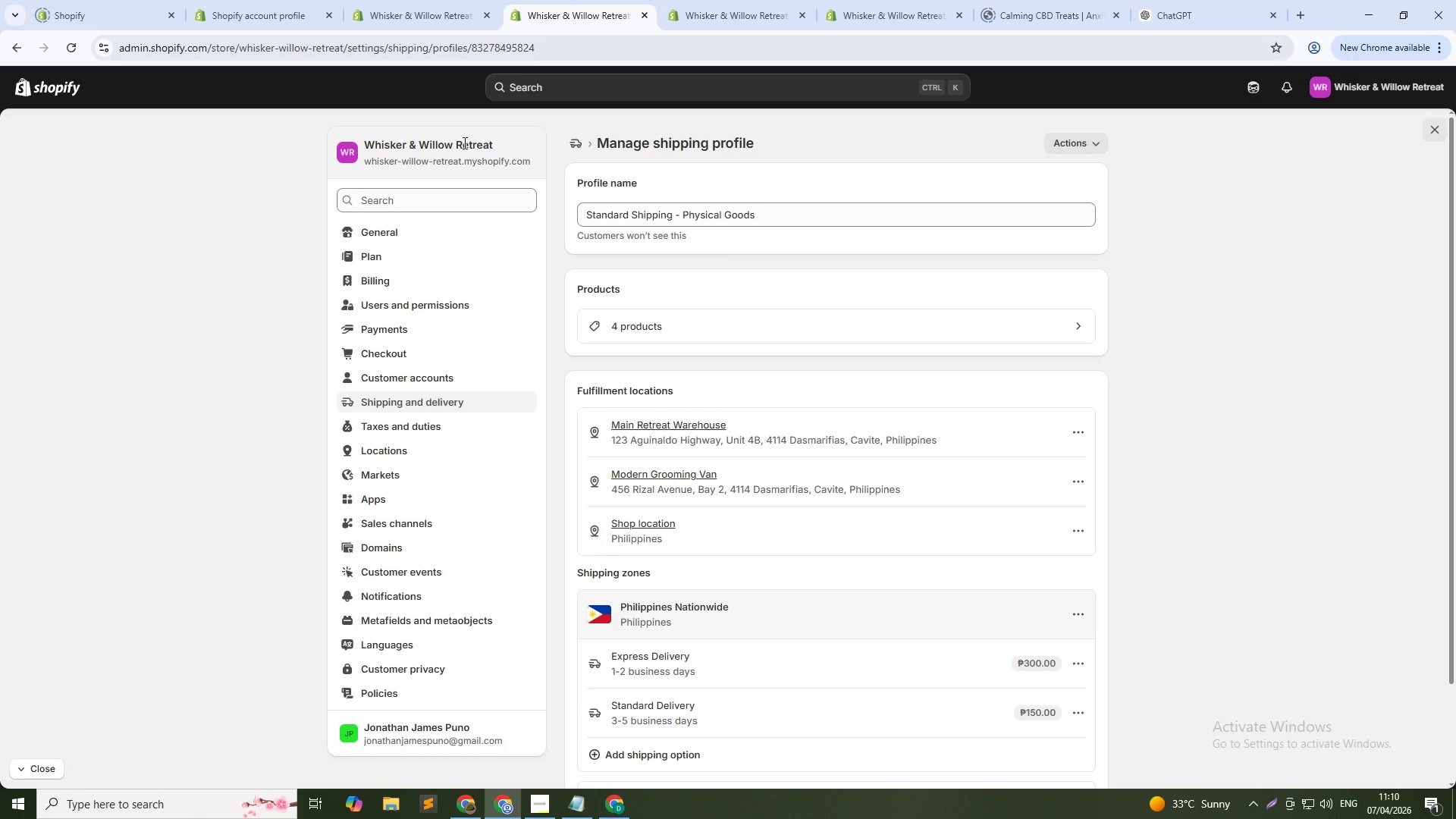 
left_click([438, 403])
 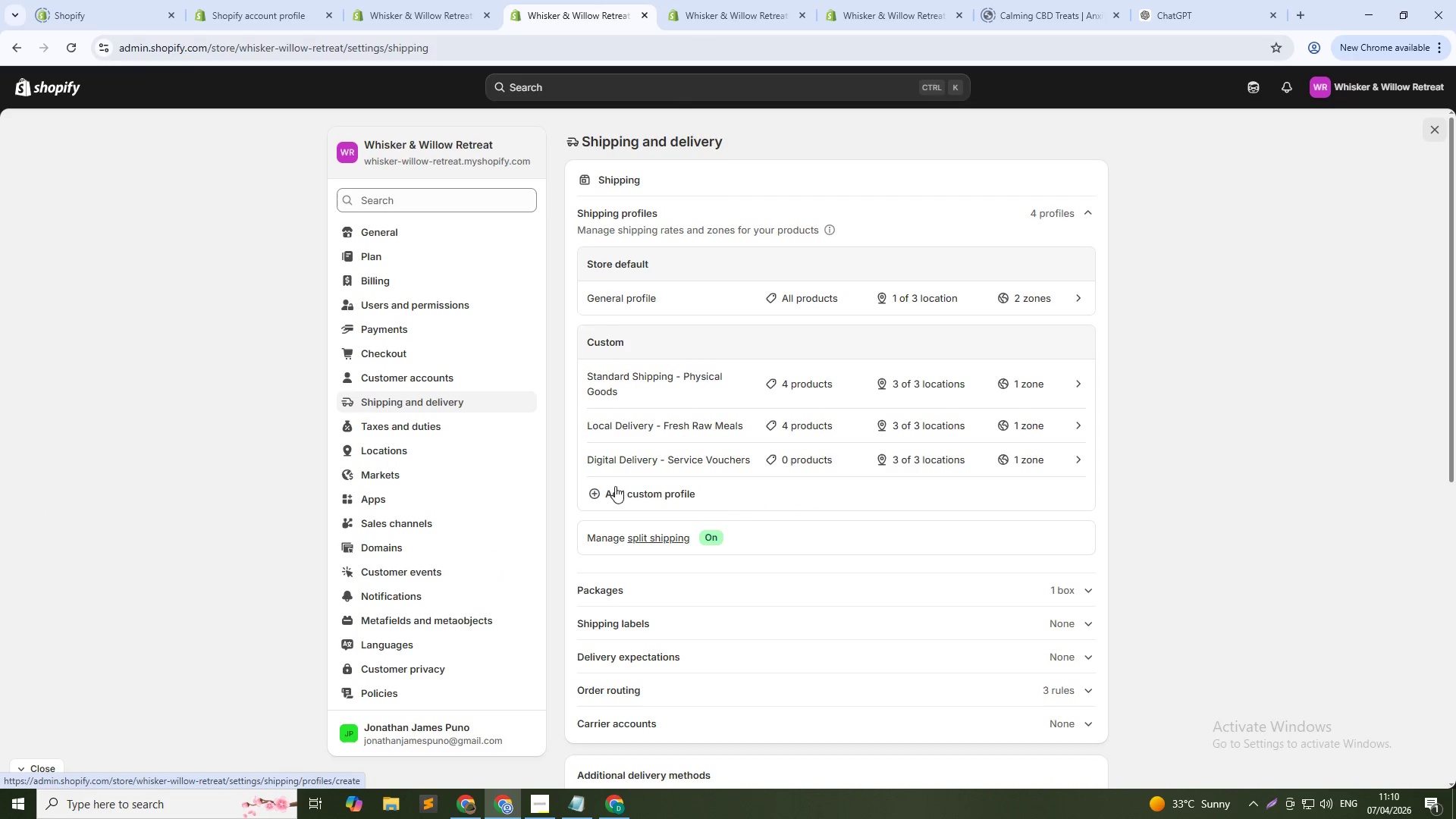 
scroll: coordinate [806, 692], scroll_direction: down, amount: 4.0
 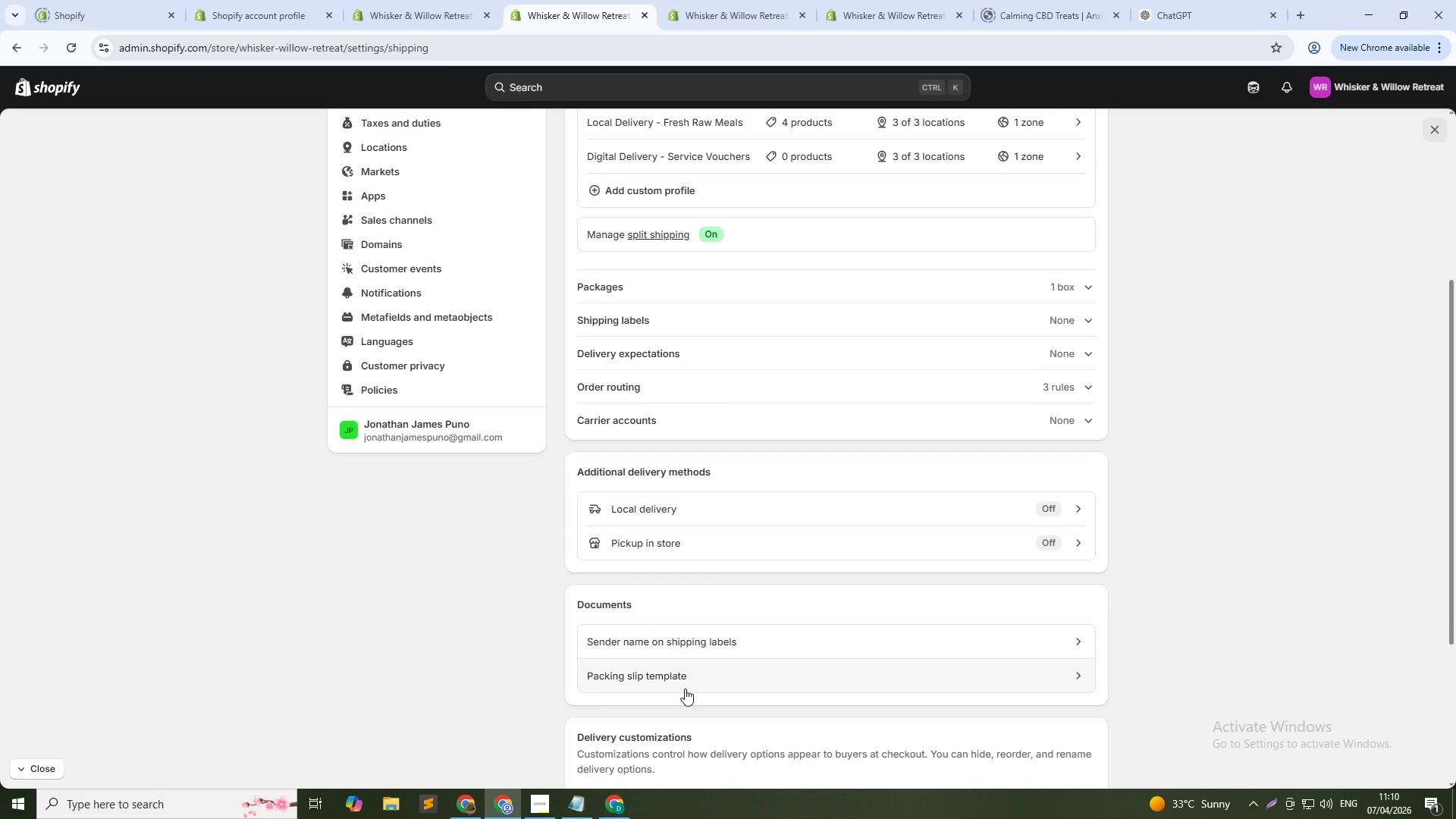 
left_click([682, 676])
 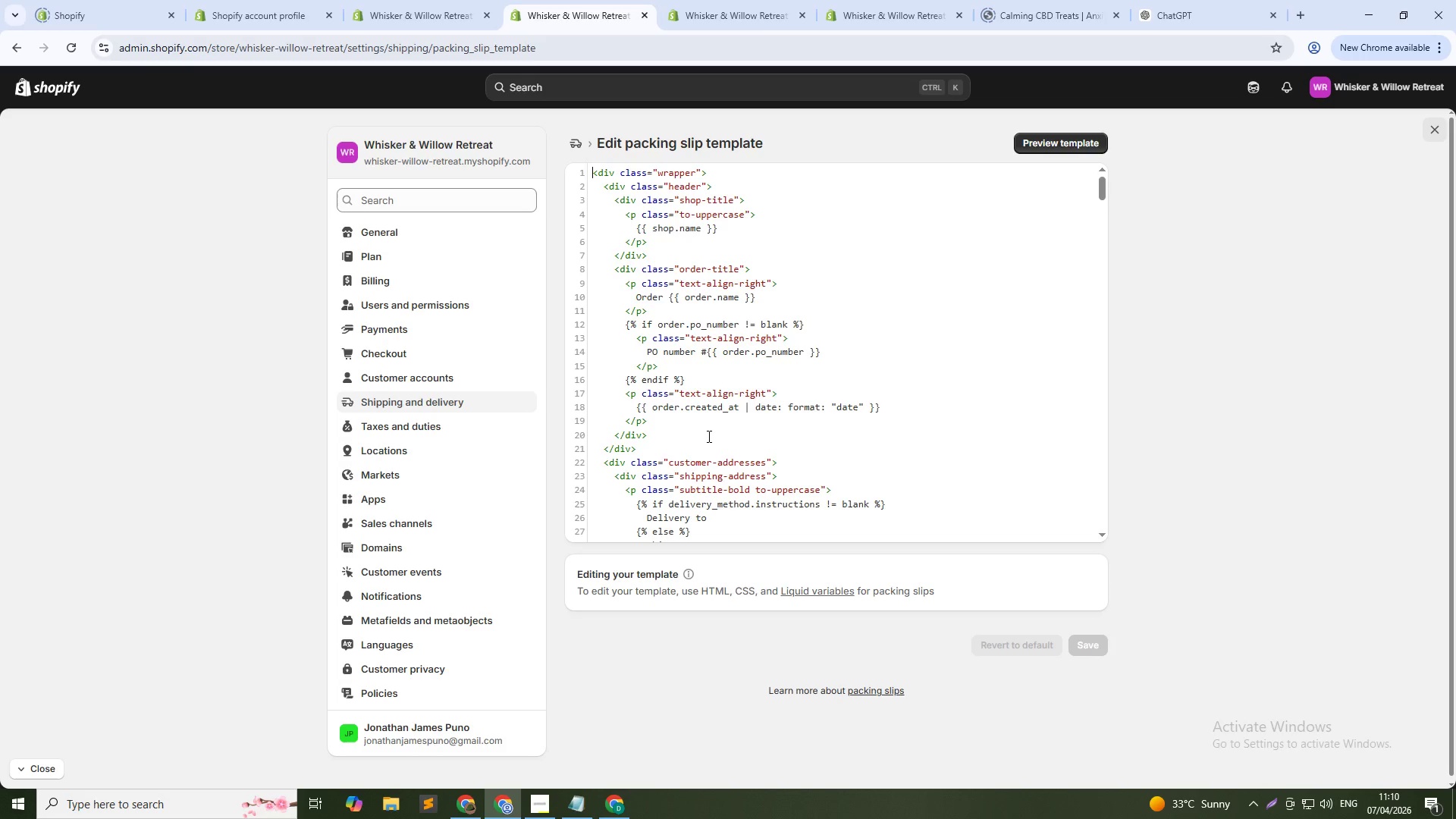 
wait(13.41)
 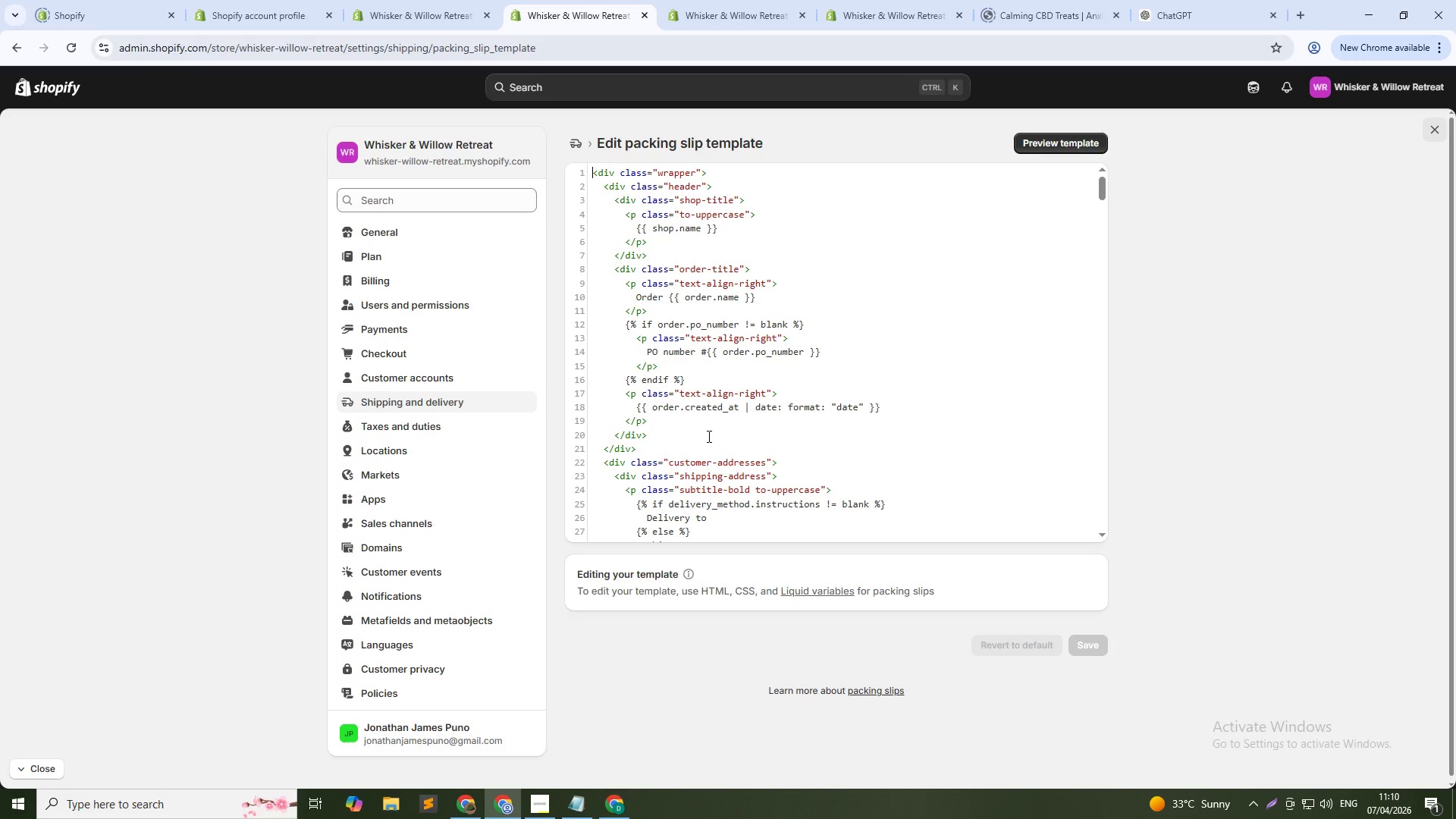 
left_click([1050, 136])
 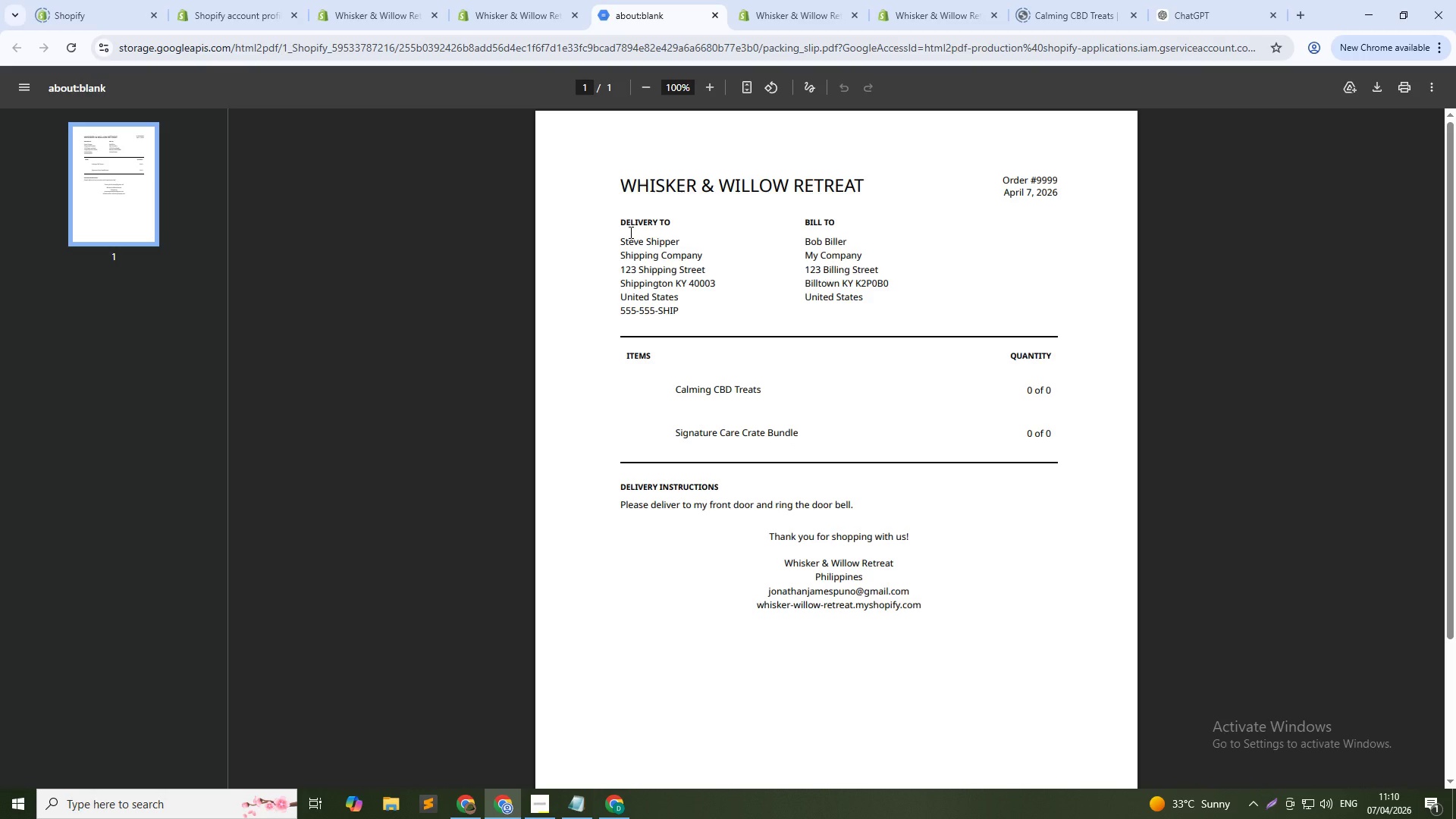 
wait(14.8)
 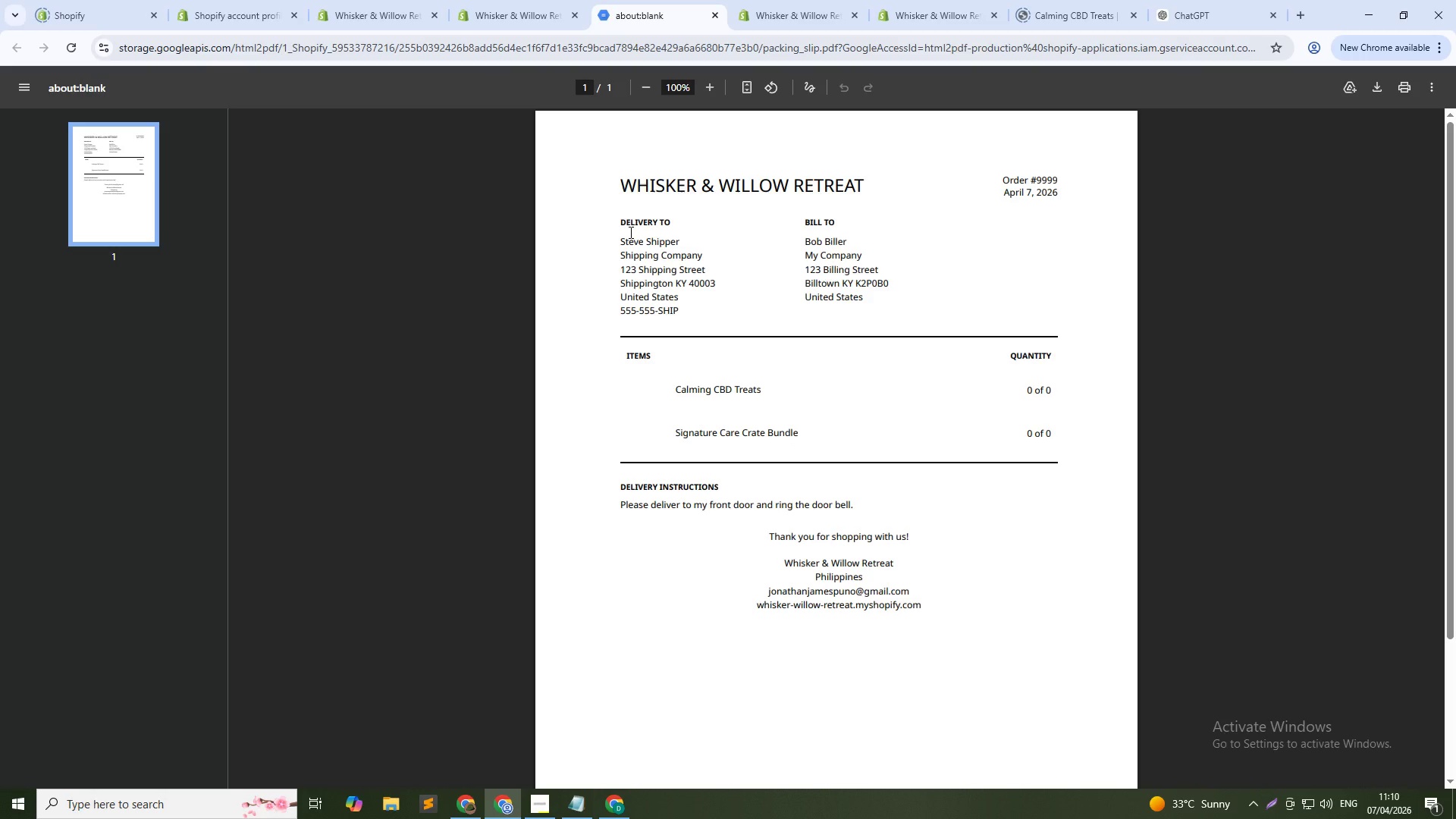 
left_click([543, 0])
 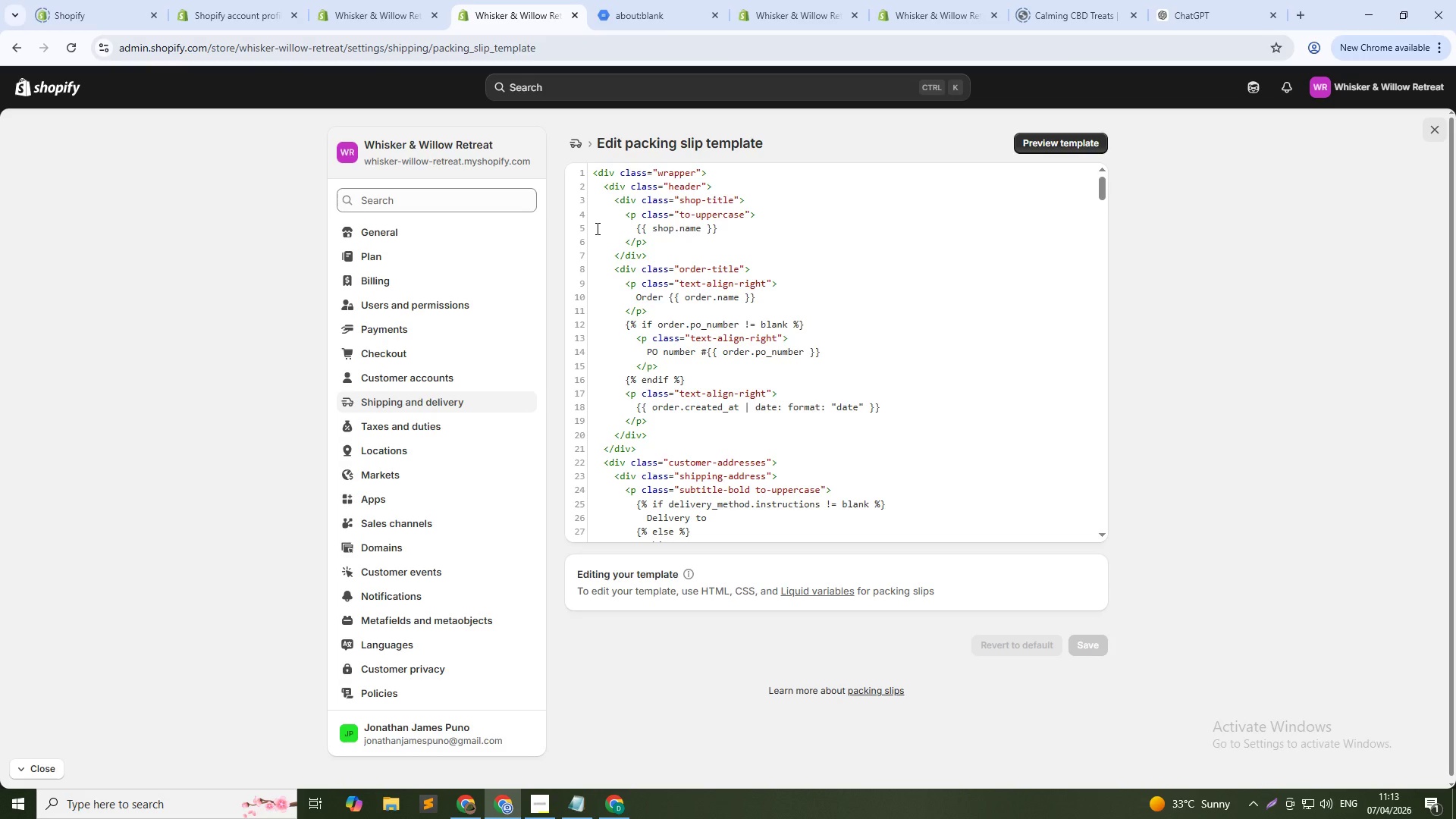 
wait(163.83)
 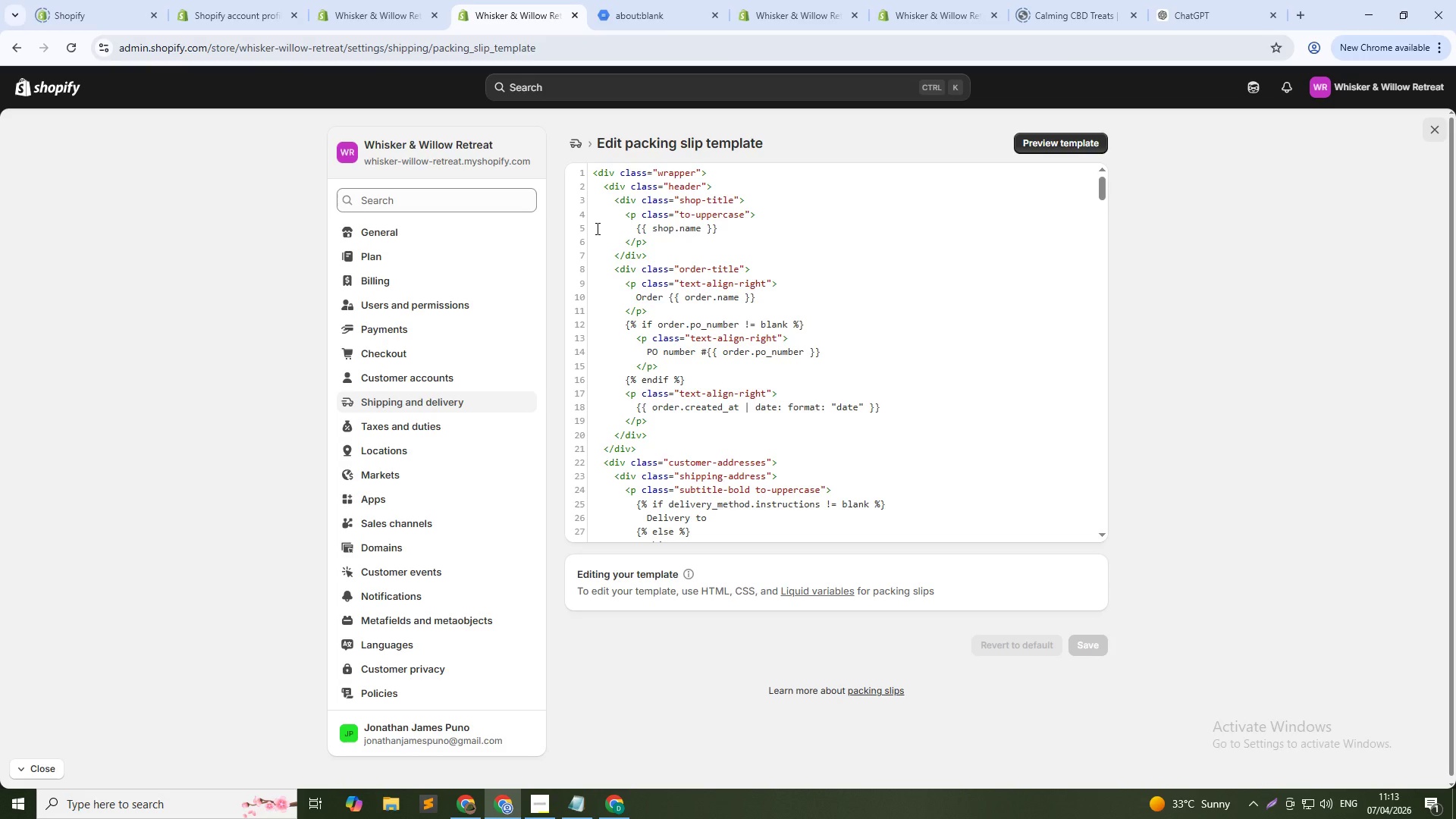 
key(Alt+AltLeft)
 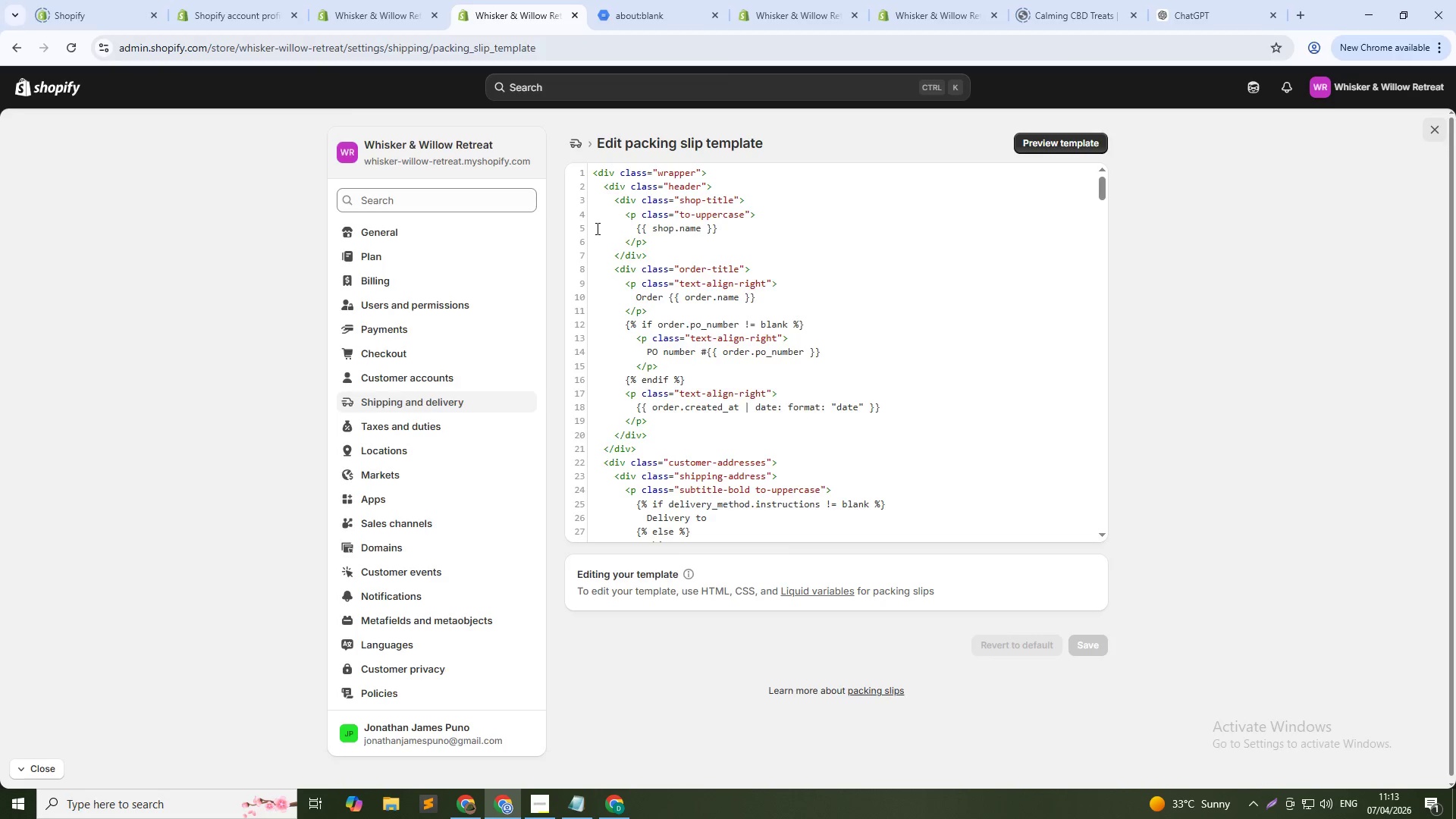 
key(Alt+Tab)